 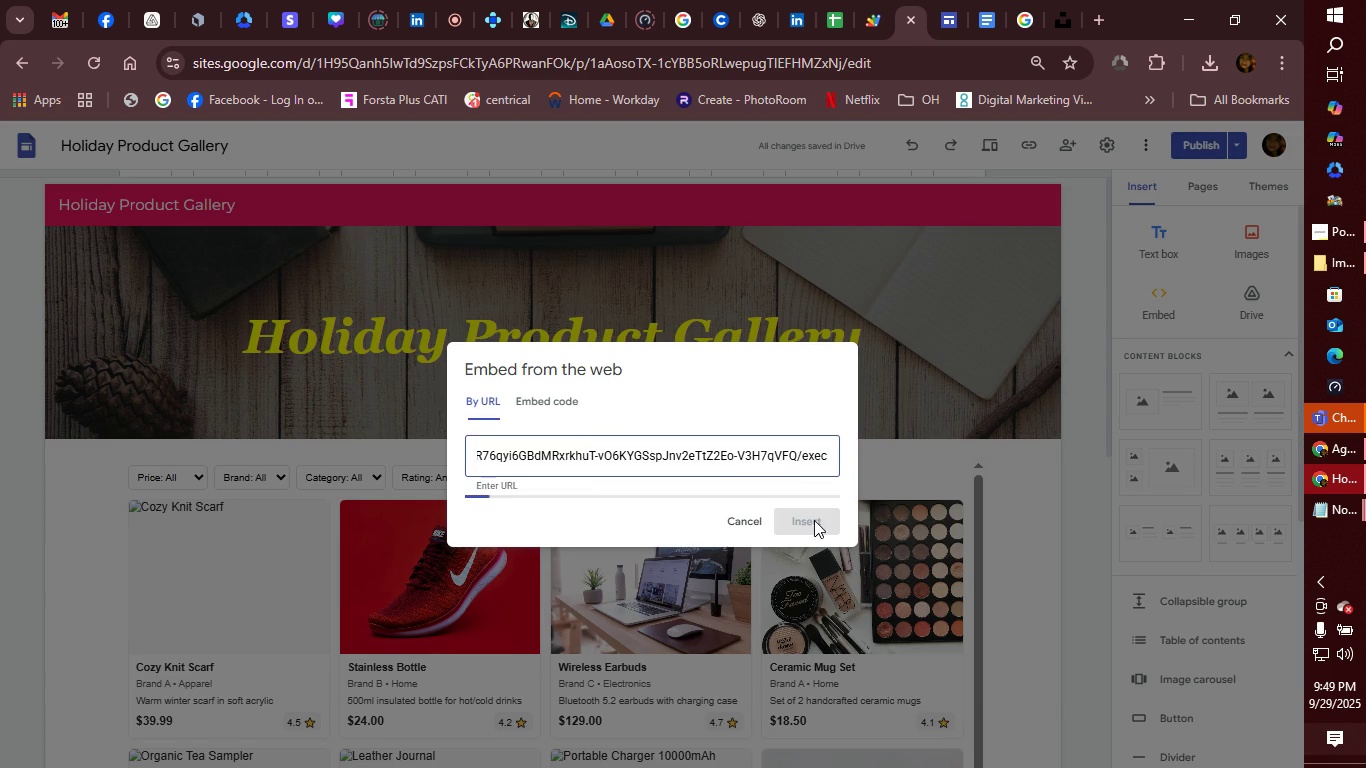 
left_click([816, 605])
 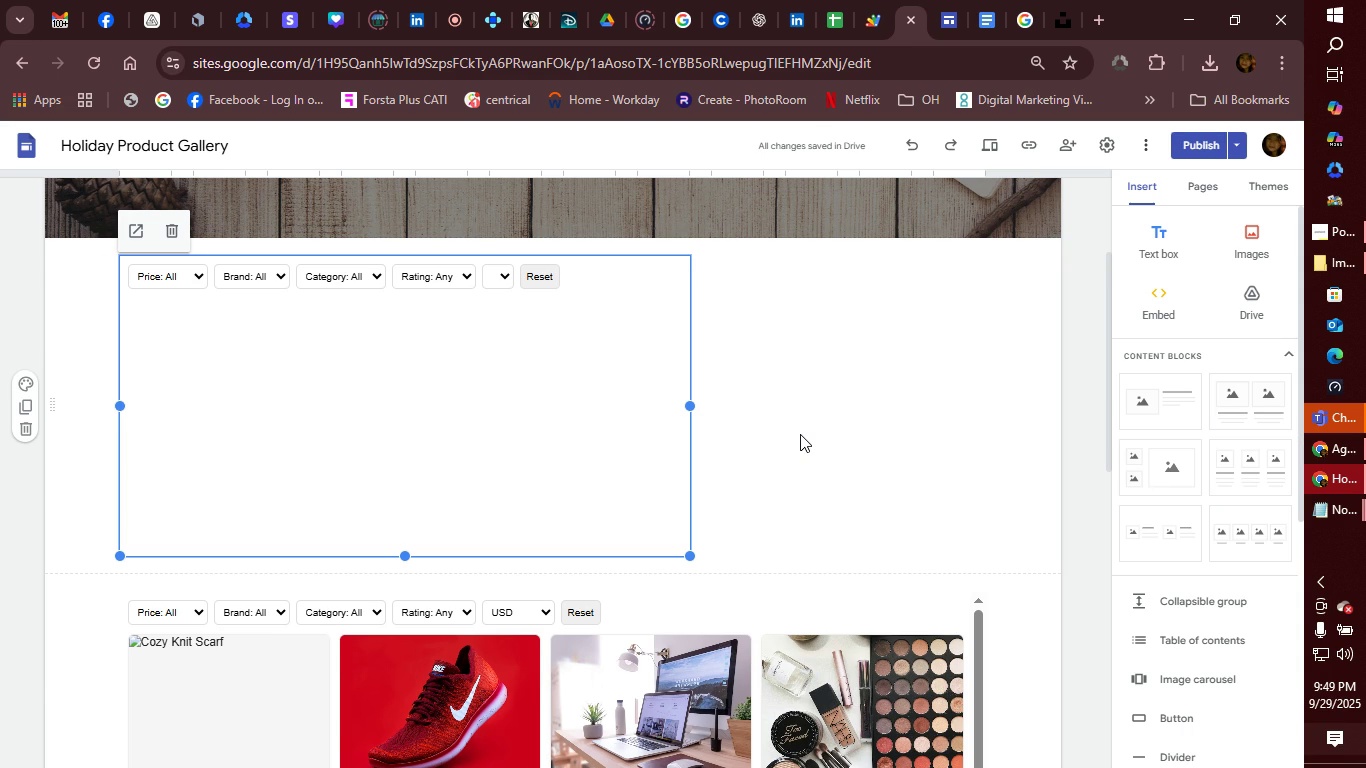 
left_click([266, 694])
 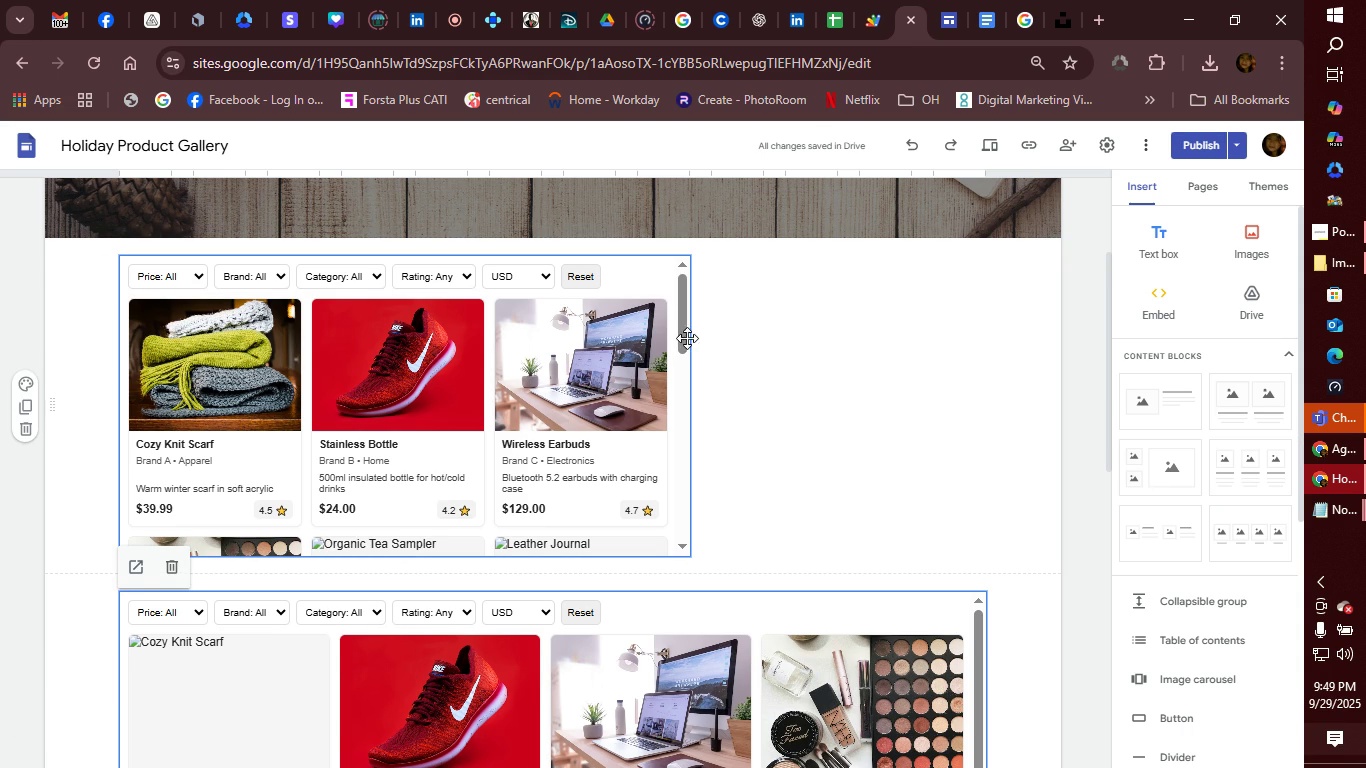 
scroll: coordinate [650, 375], scroll_direction: down, amount: 2.0
 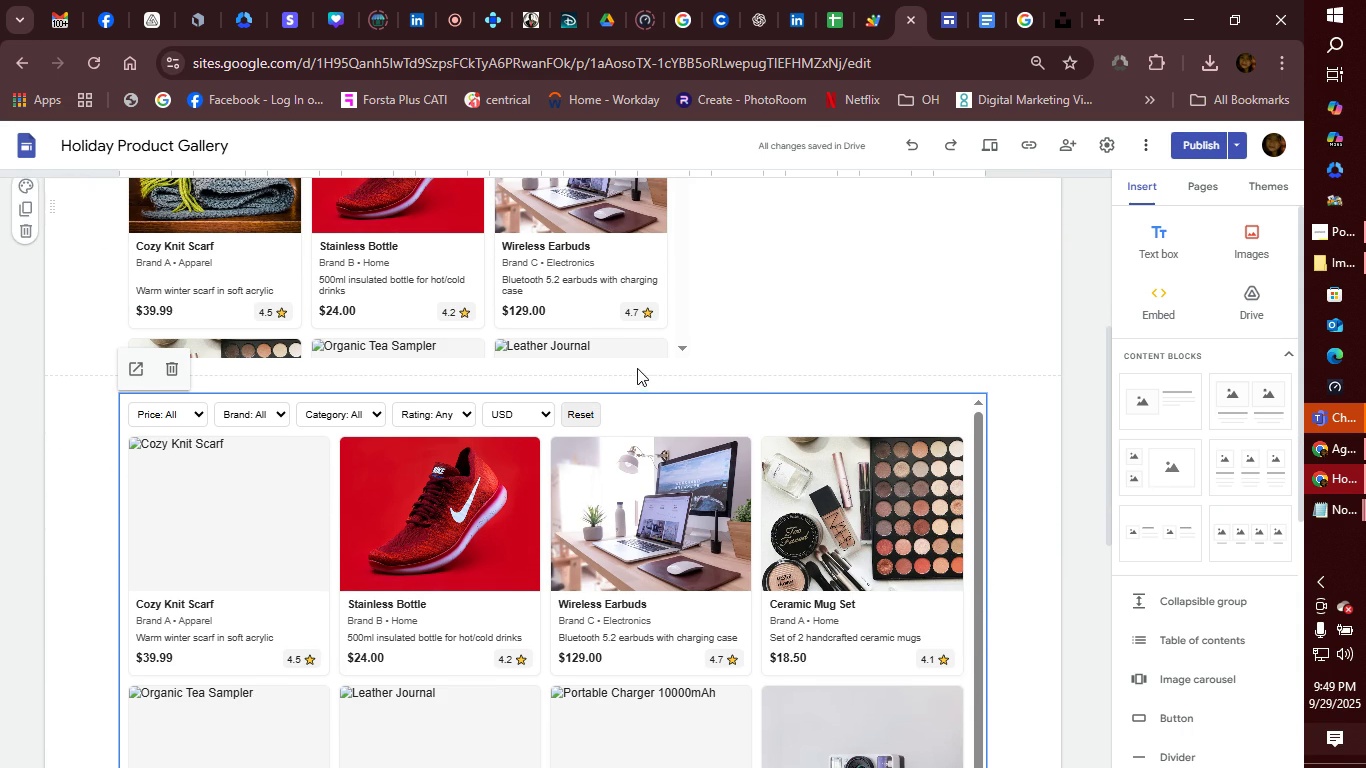 
scroll: coordinate [637, 368], scroll_direction: none, amount: 0.0
 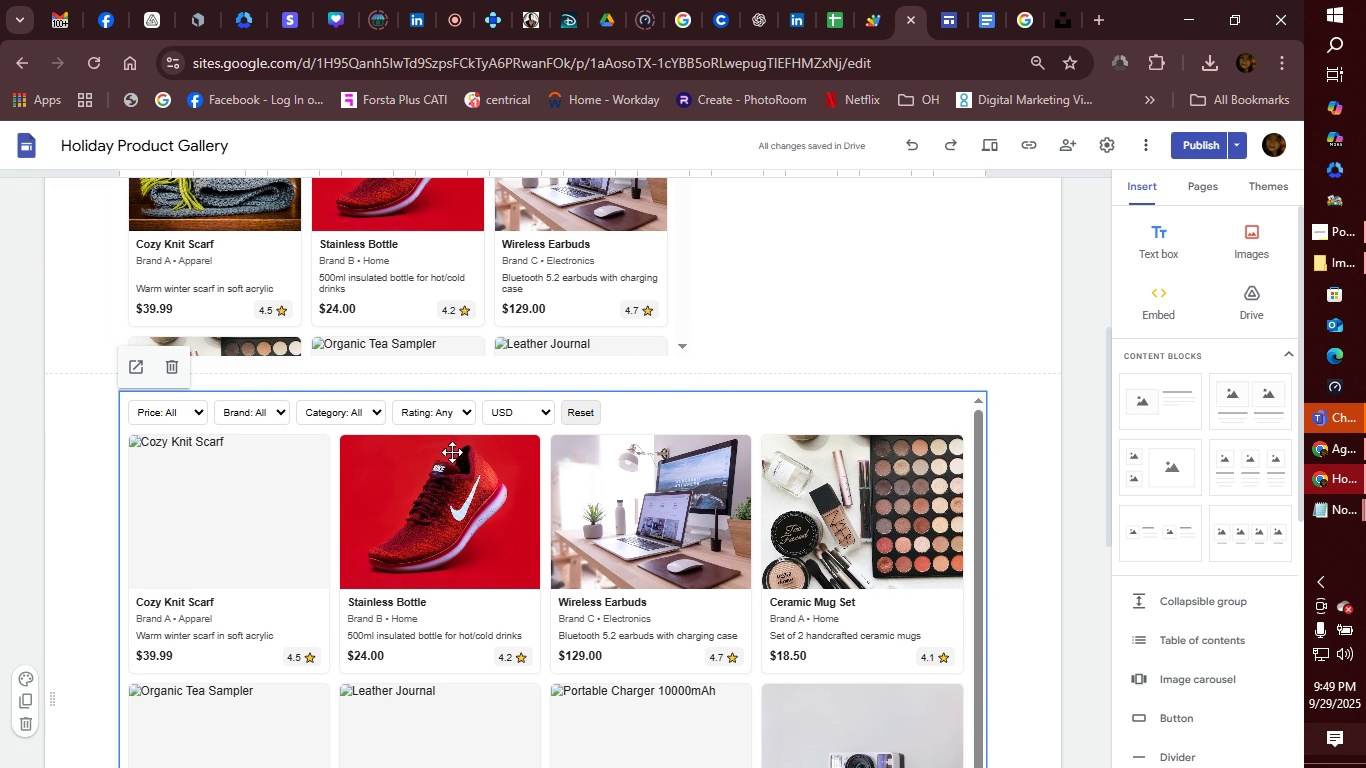 
scroll: coordinate [282, 483], scroll_direction: down, amount: 8.0
 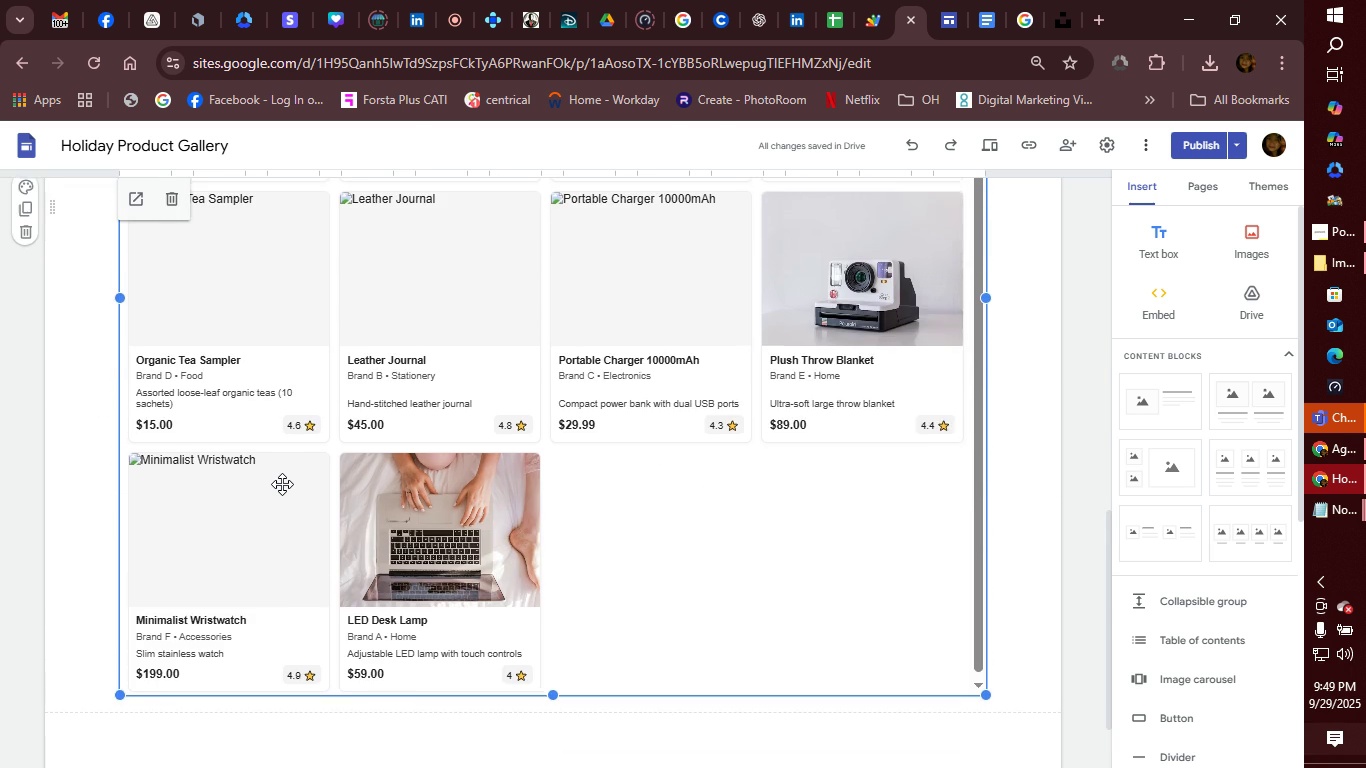 
scroll: coordinate [282, 484], scroll_direction: up, amount: 2.0
 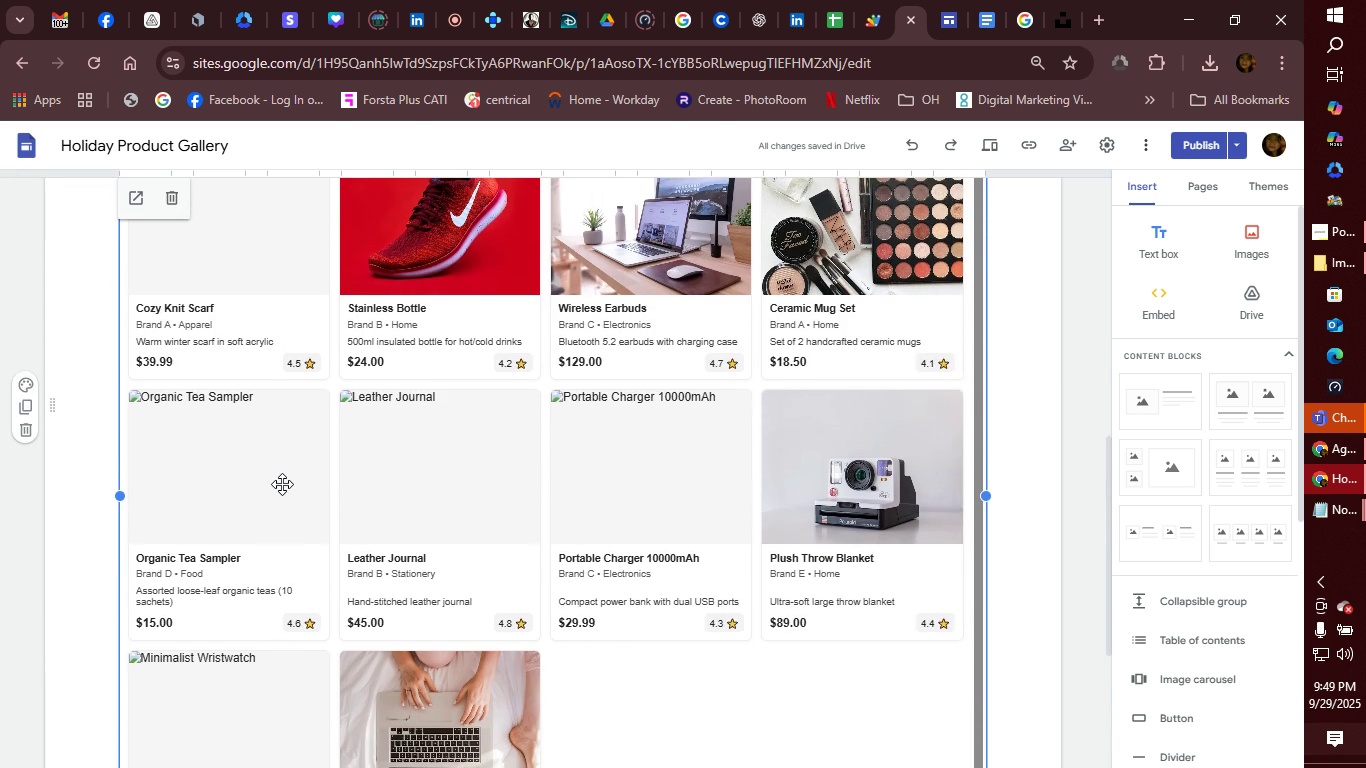 
scroll: coordinate [282, 484], scroll_direction: none, amount: 0.0
 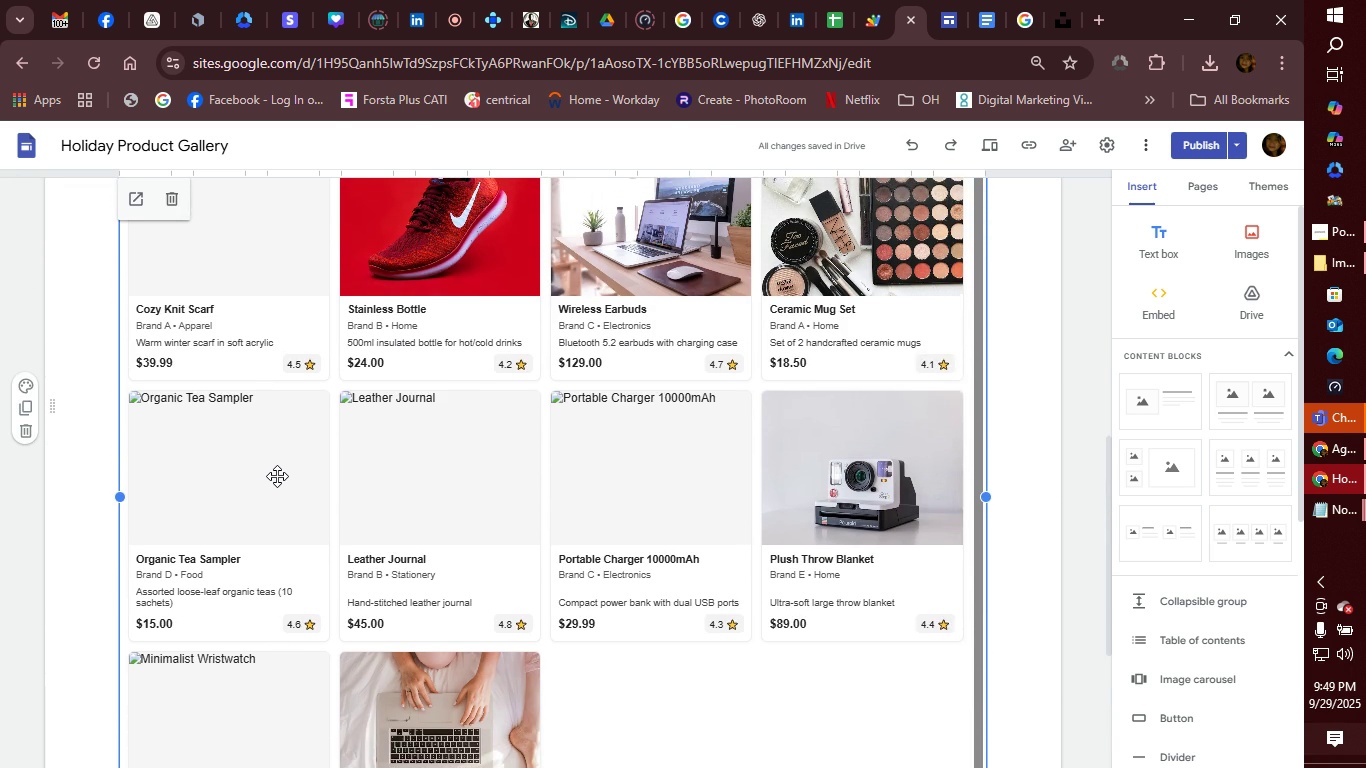 
scroll: coordinate [274, 466], scroll_direction: down, amount: 2.0
 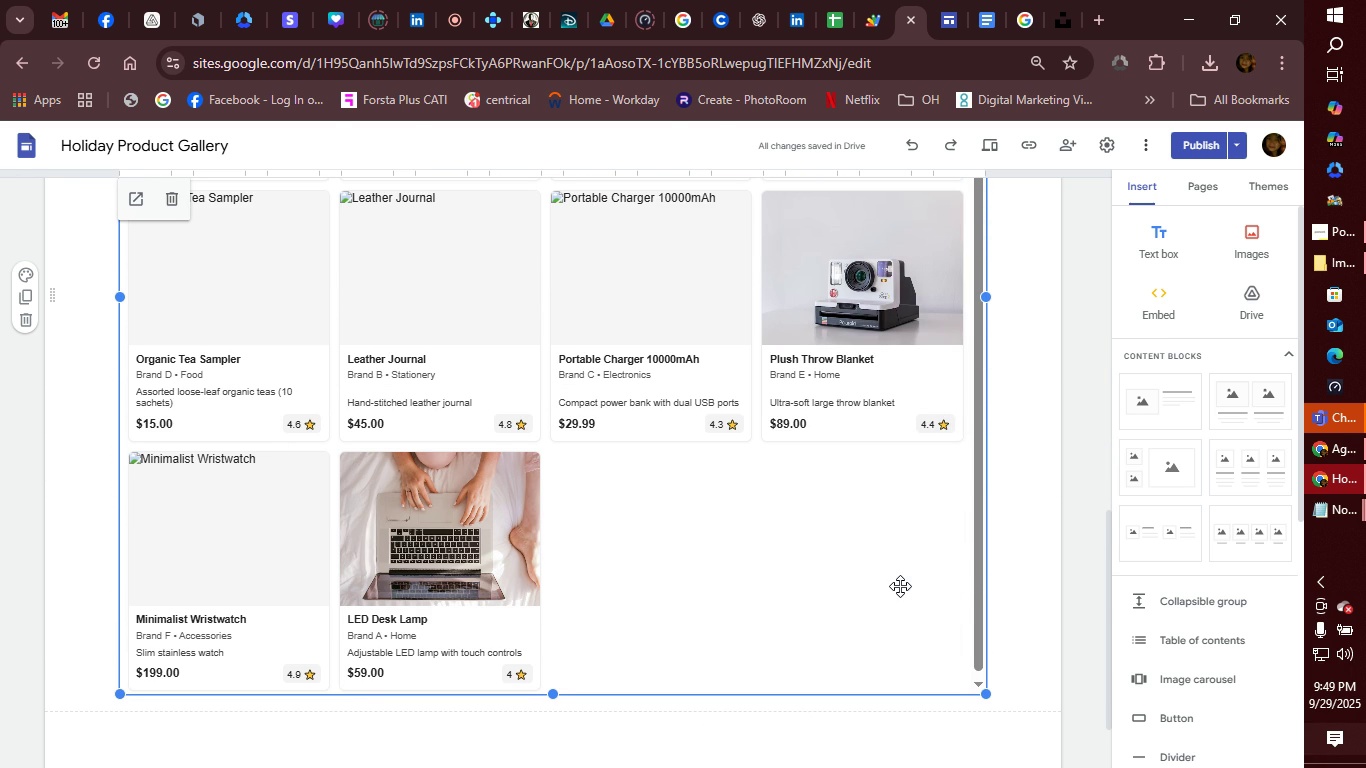 
wait(12.95)
 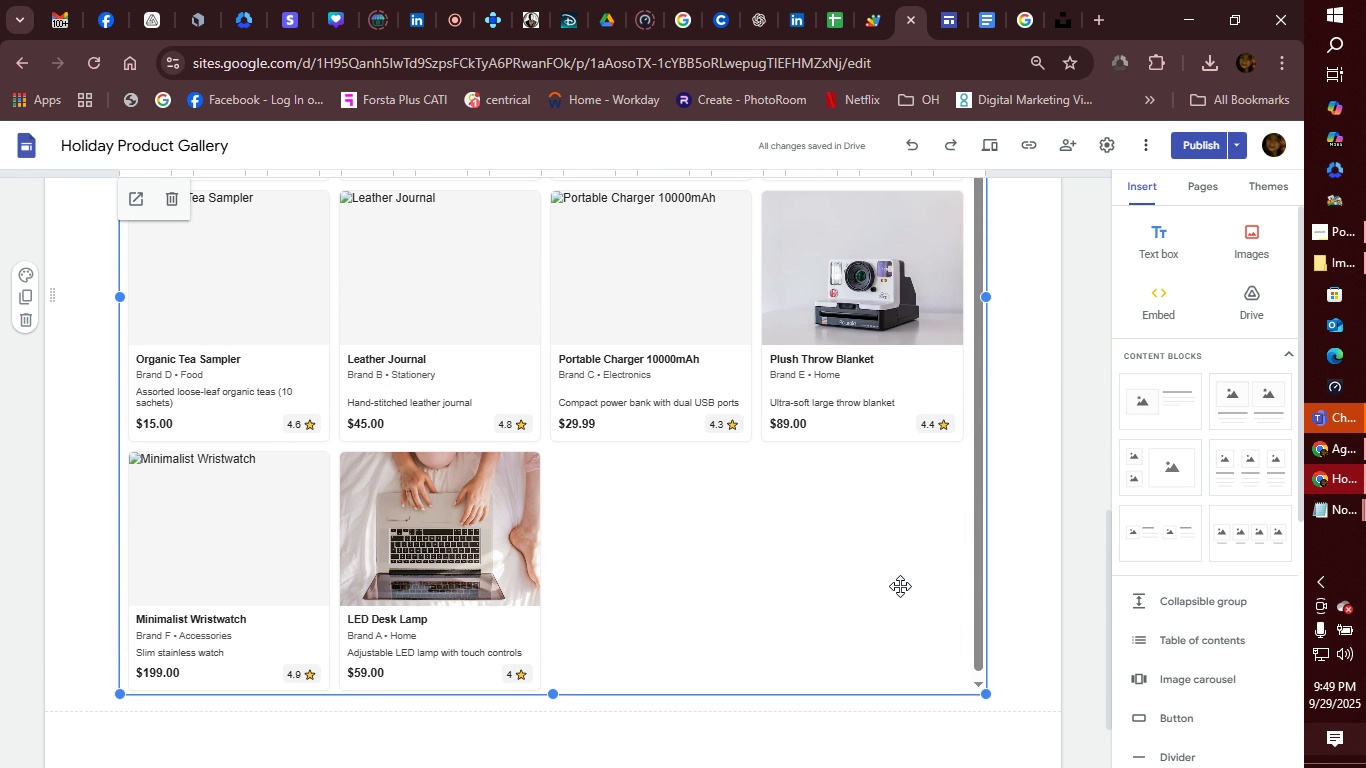 
left_click([831, 28])
 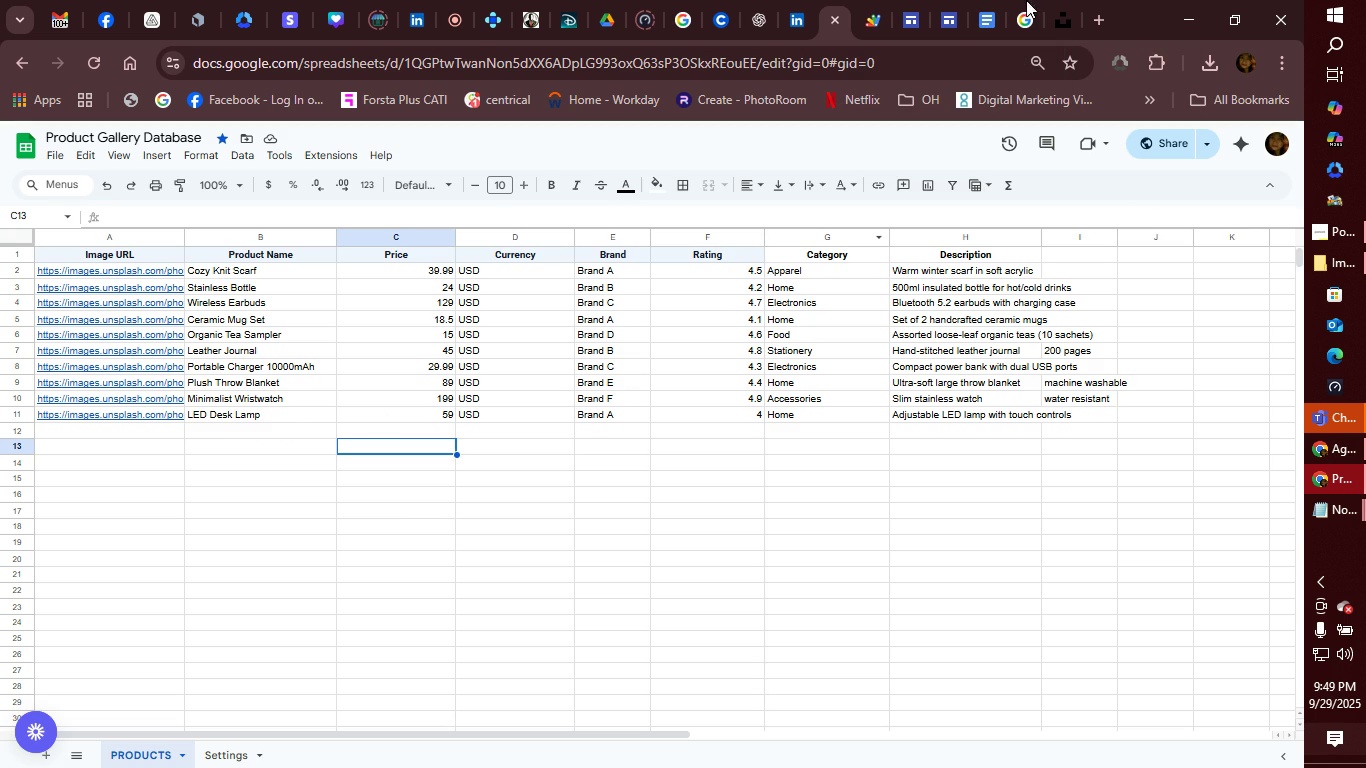 
left_click([945, 15])
 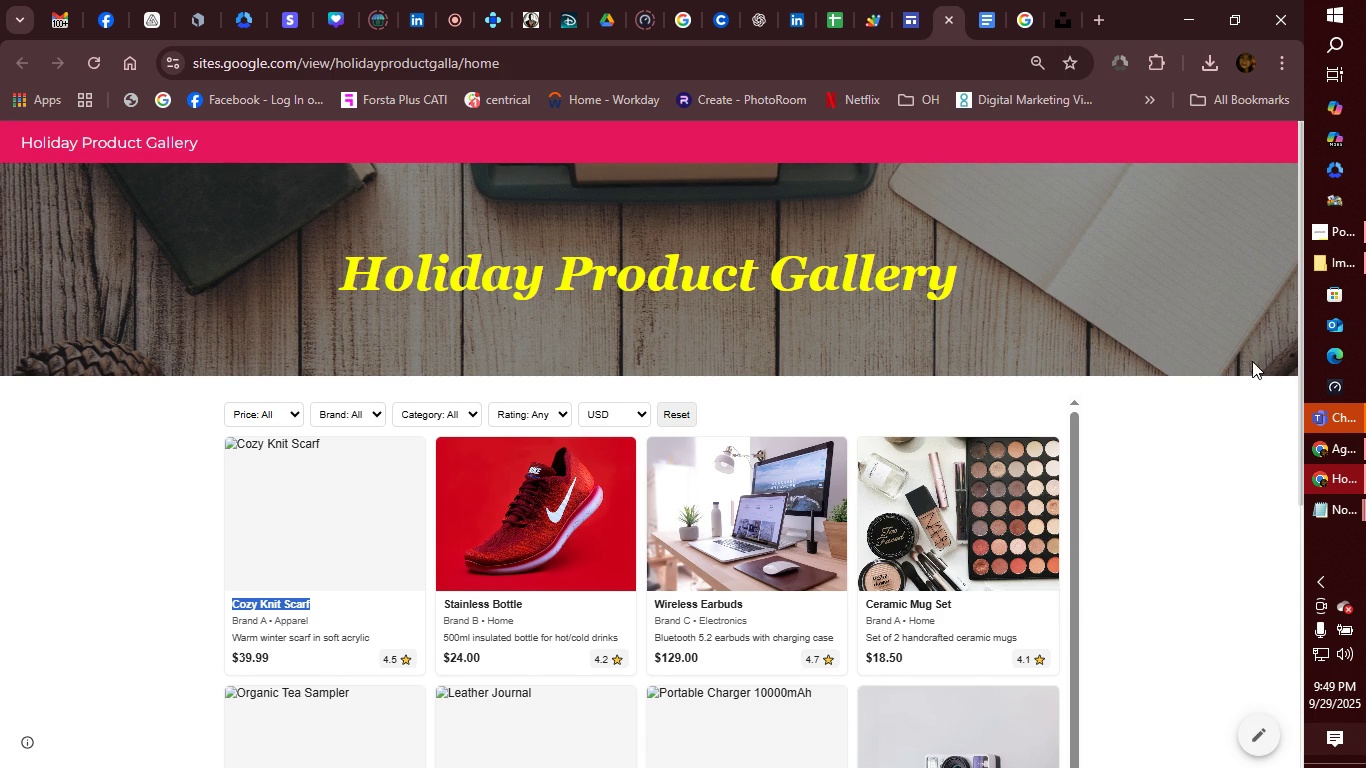 
scroll: coordinate [553, 566], scroll_direction: up, amount: 3.0